 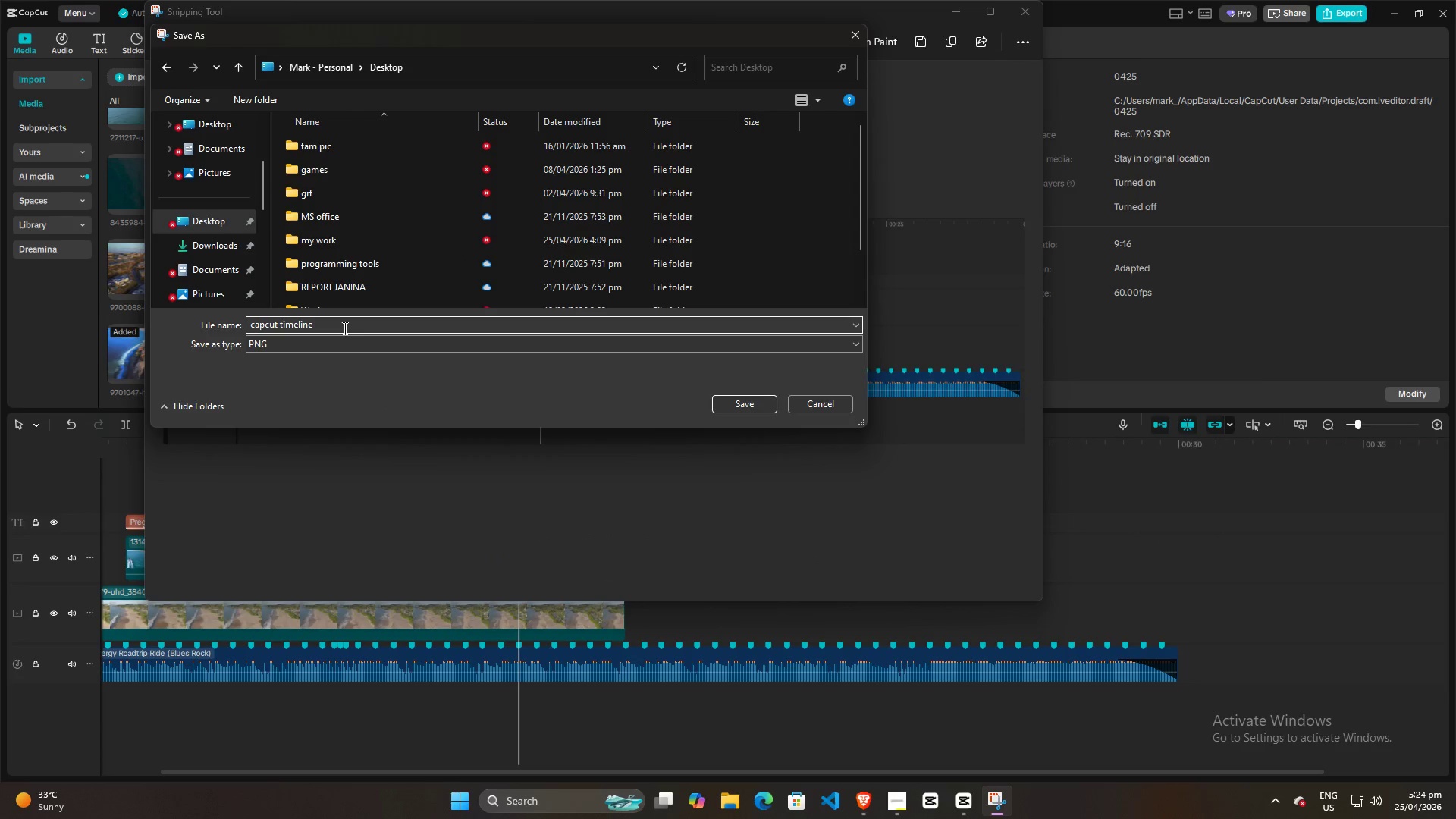 
key(Control+A)
 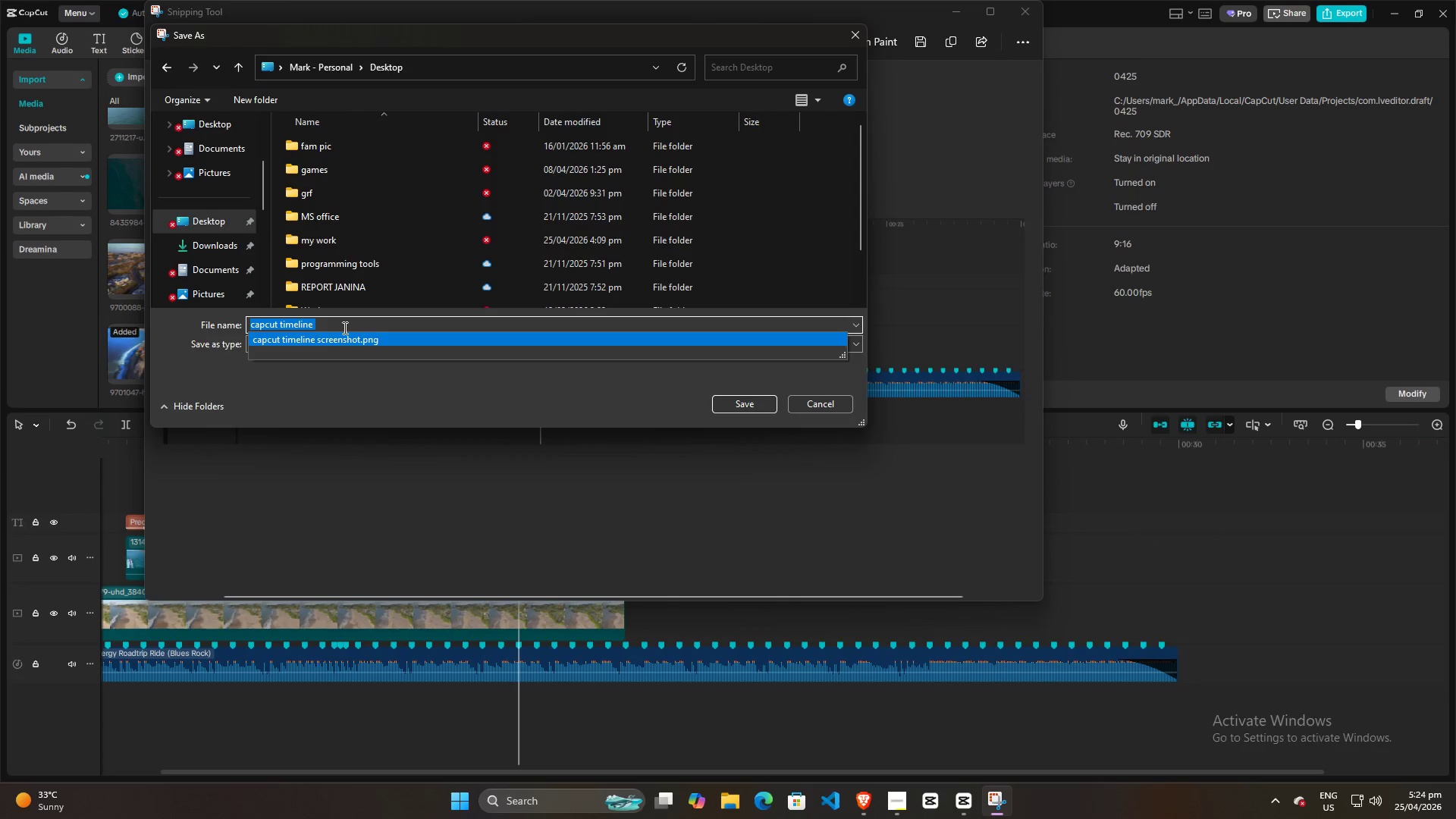 
type(beat markers screenshot)
 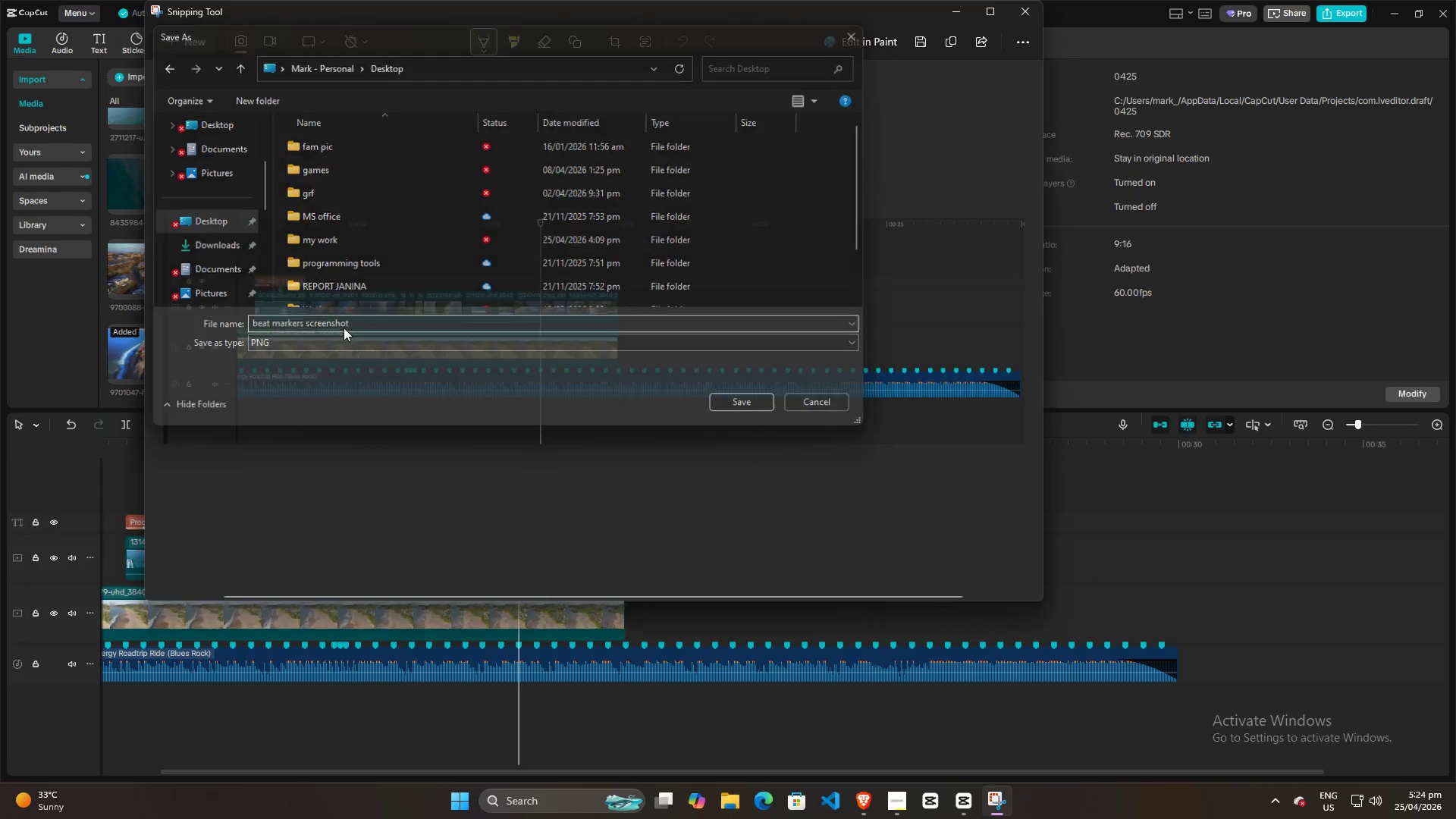 
key(Enter)
 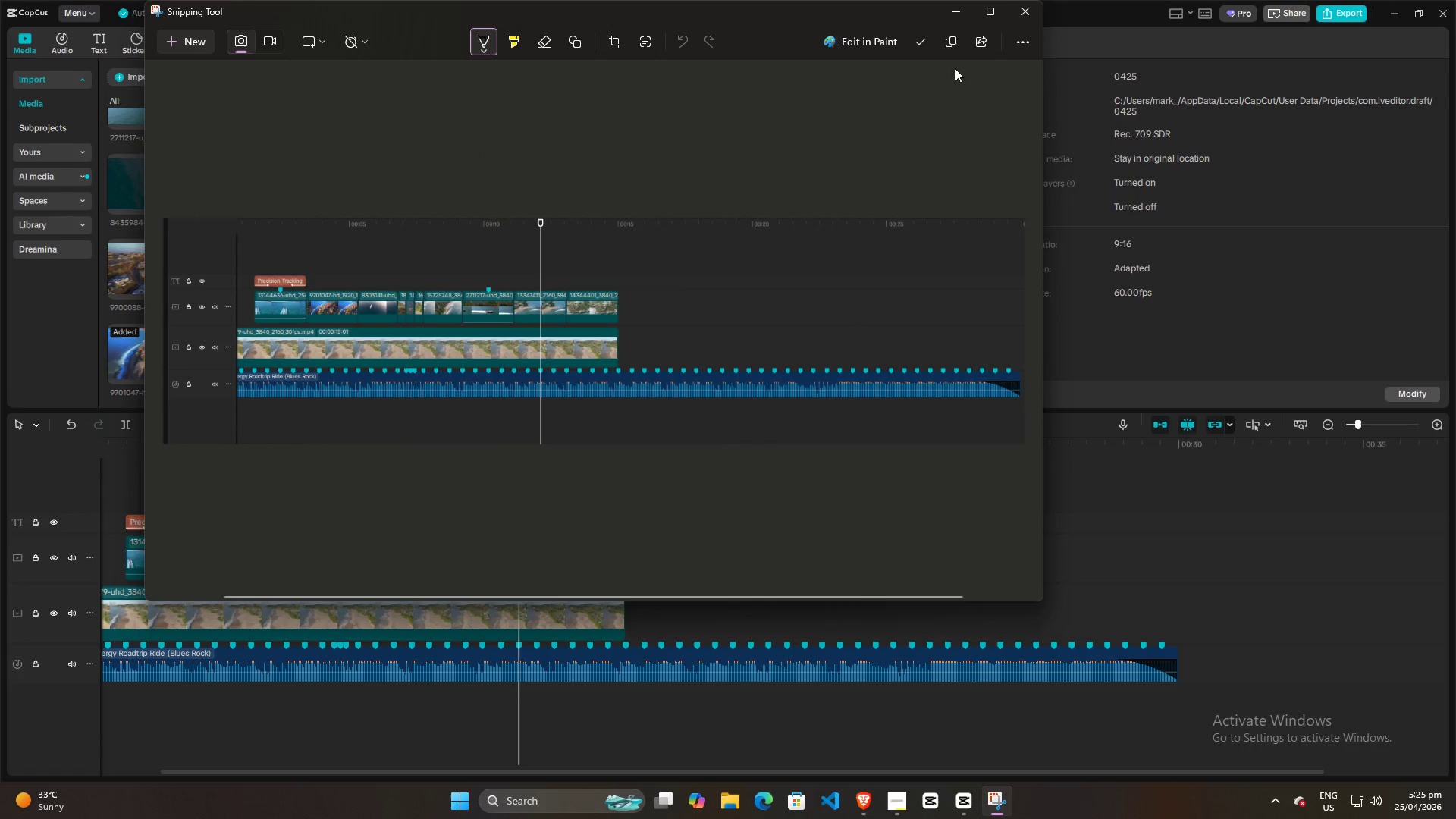 
left_click([1034, 12])
 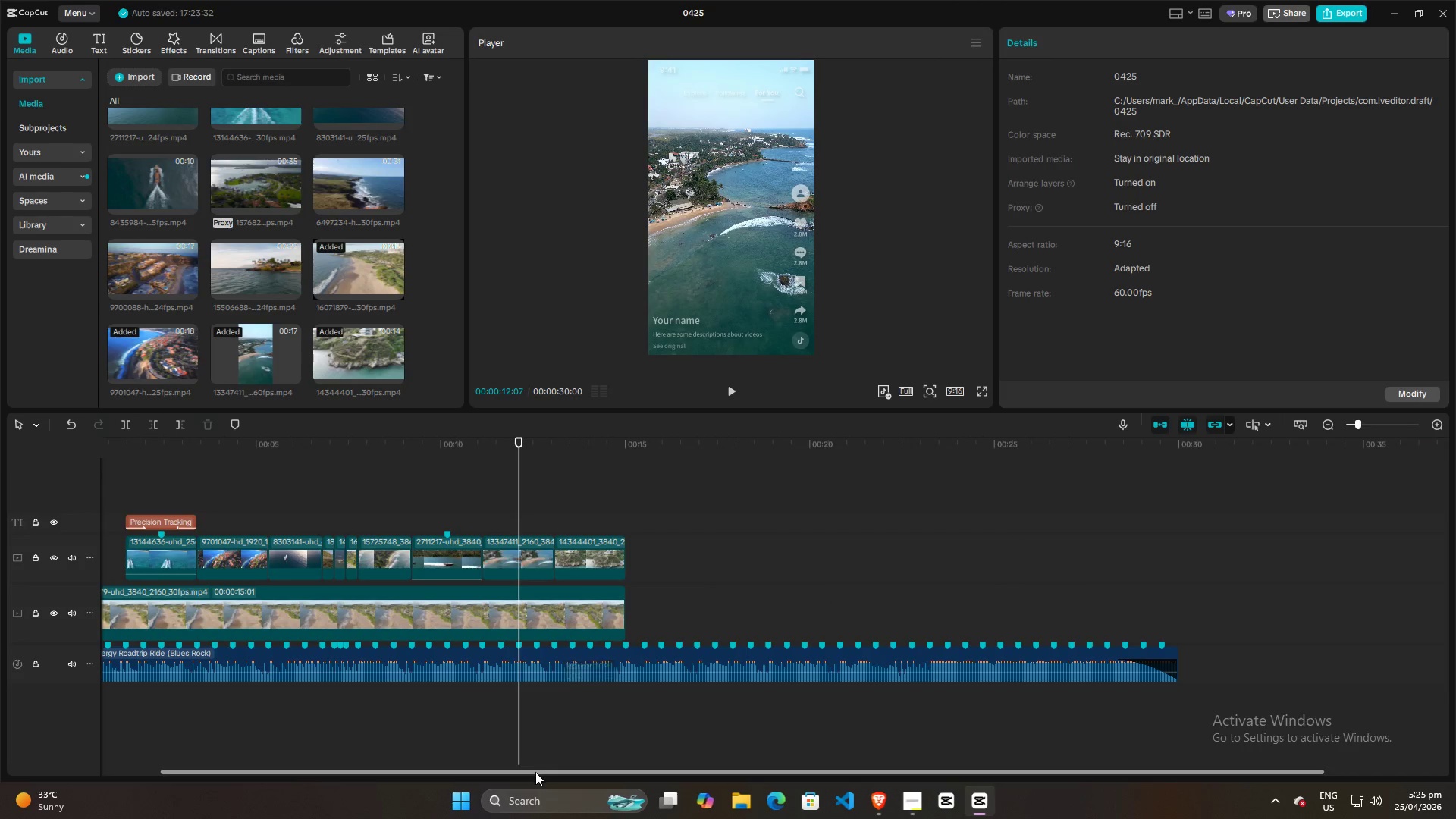 
left_click_drag(start_coordinate=[538, 770], to_coordinate=[249, 754])
 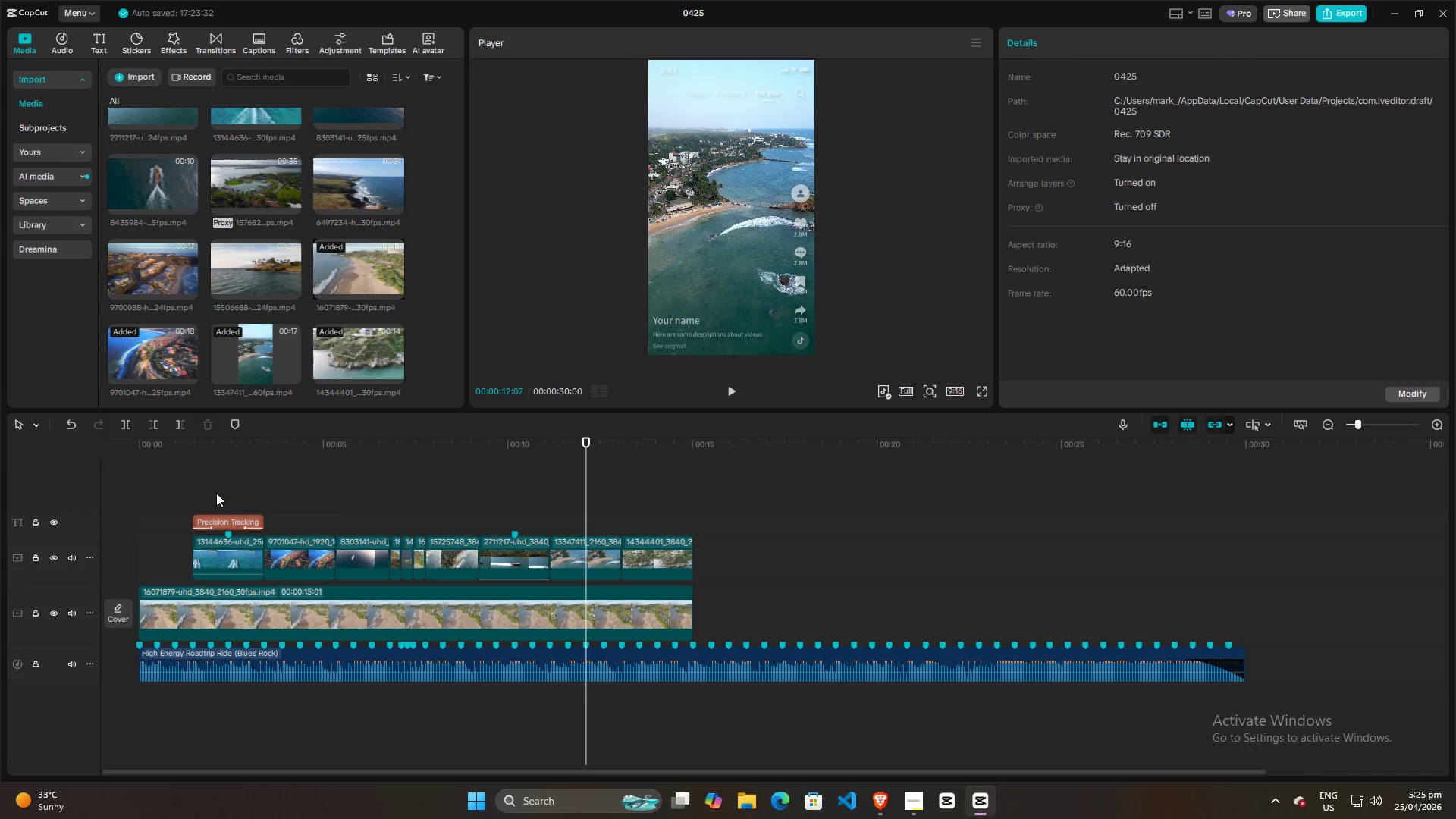 
left_click([211, 488])
 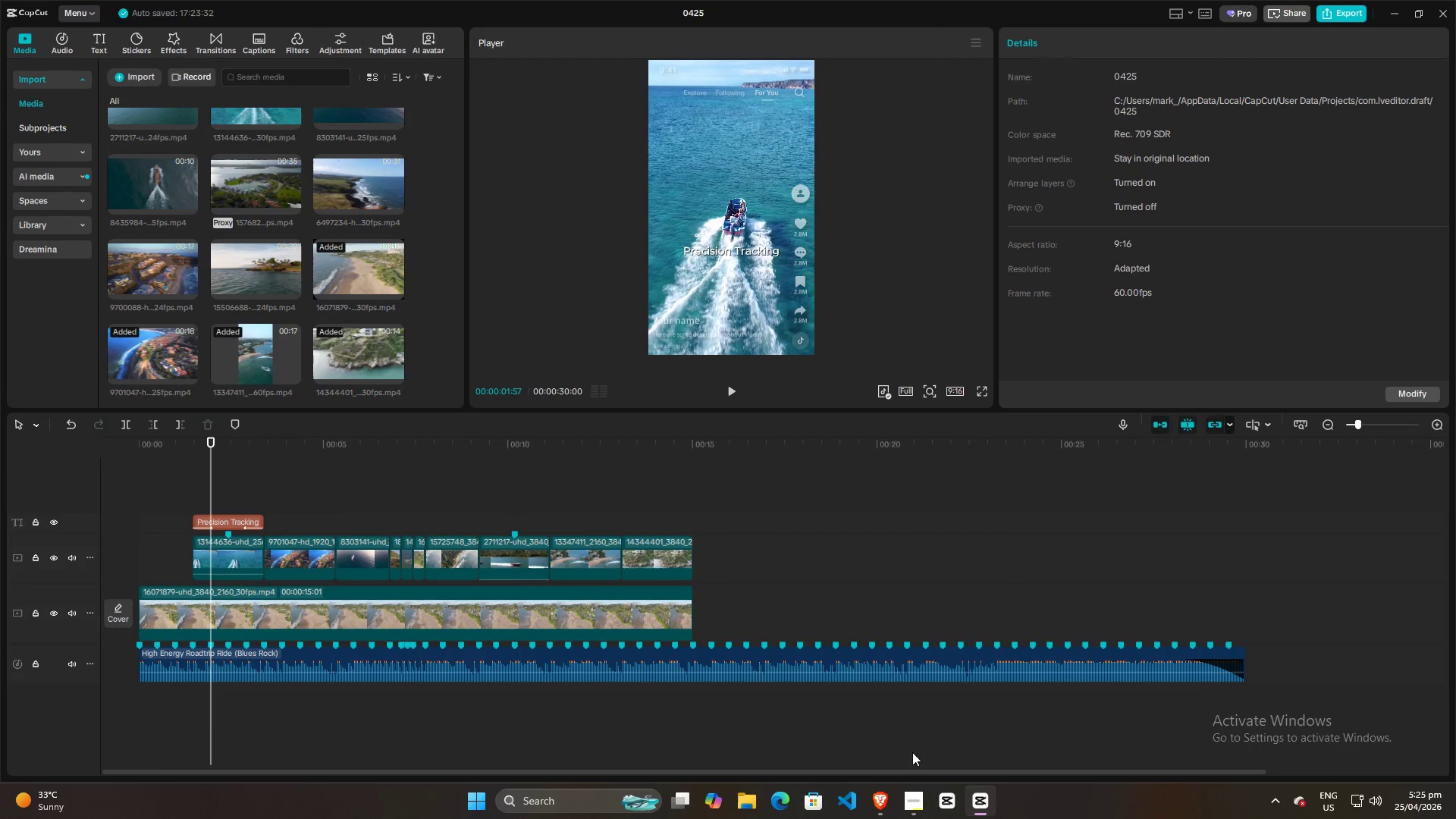 
left_click([918, 804])